 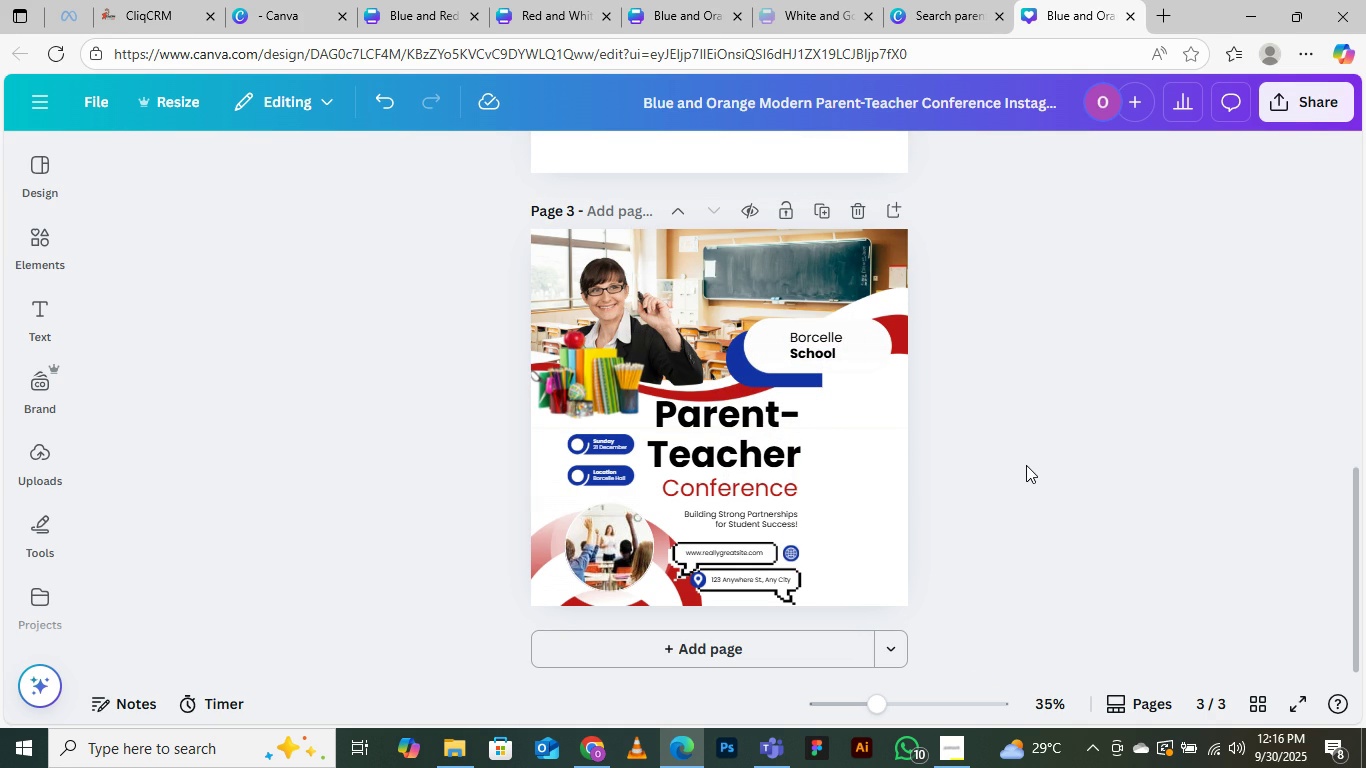 
scroll: coordinate [868, 441], scroll_direction: up, amount: 7.0
 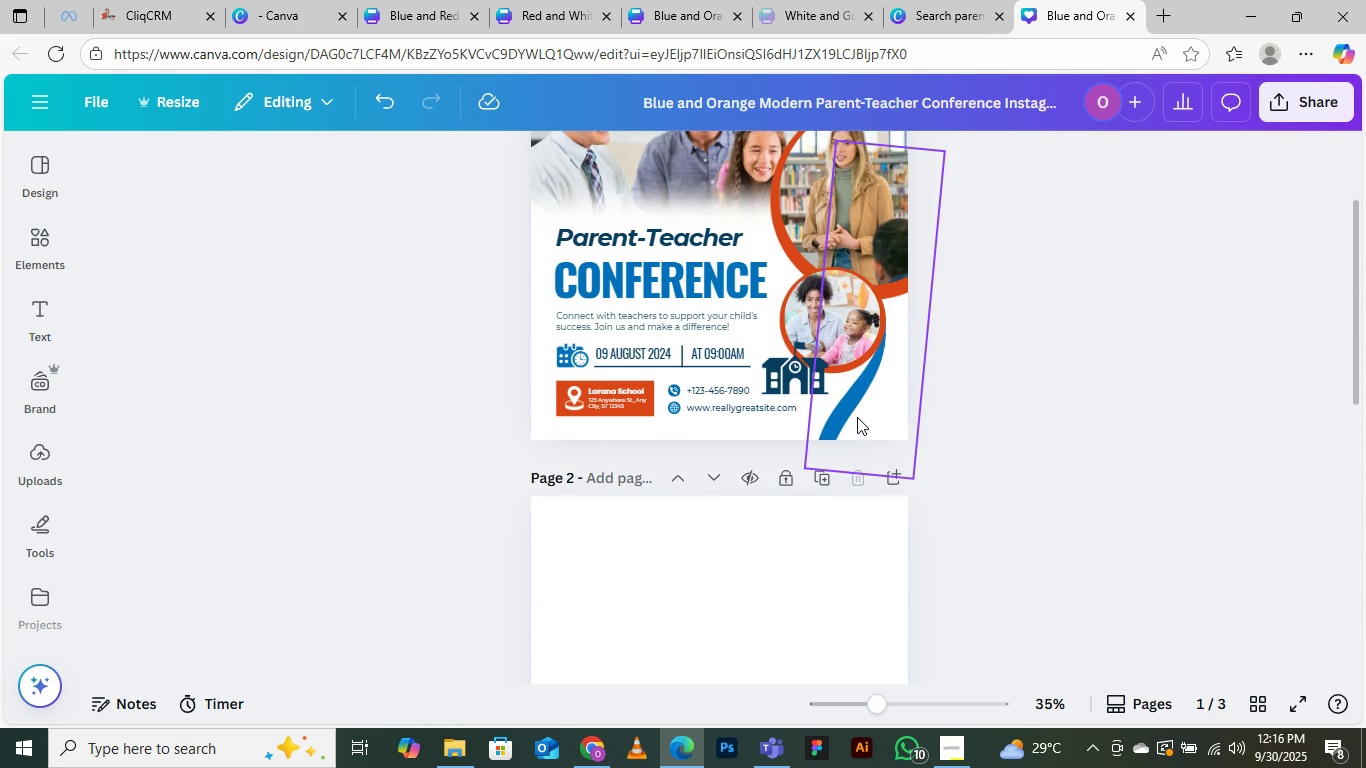 
scroll: coordinate [847, 414], scroll_direction: down, amount: 8.0
 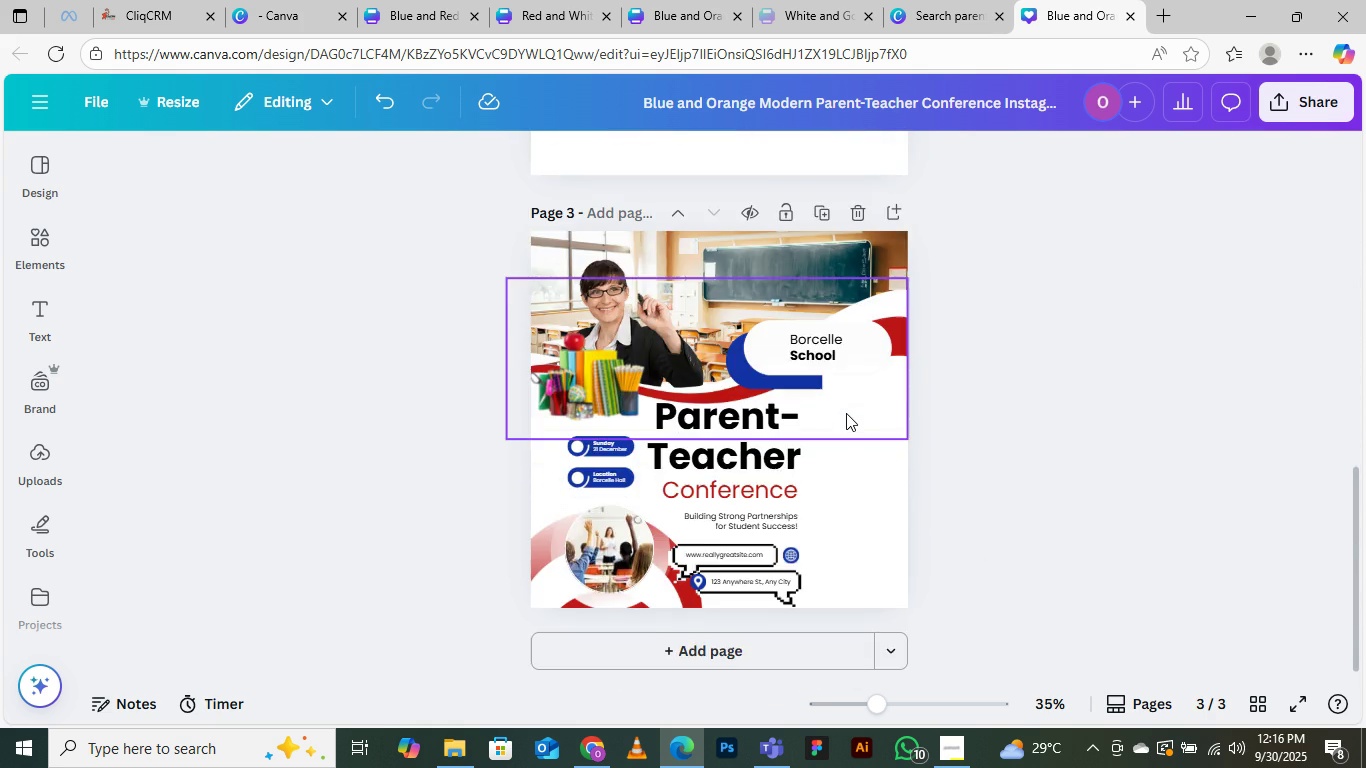 
scroll: coordinate [846, 413], scroll_direction: up, amount: 3.0
 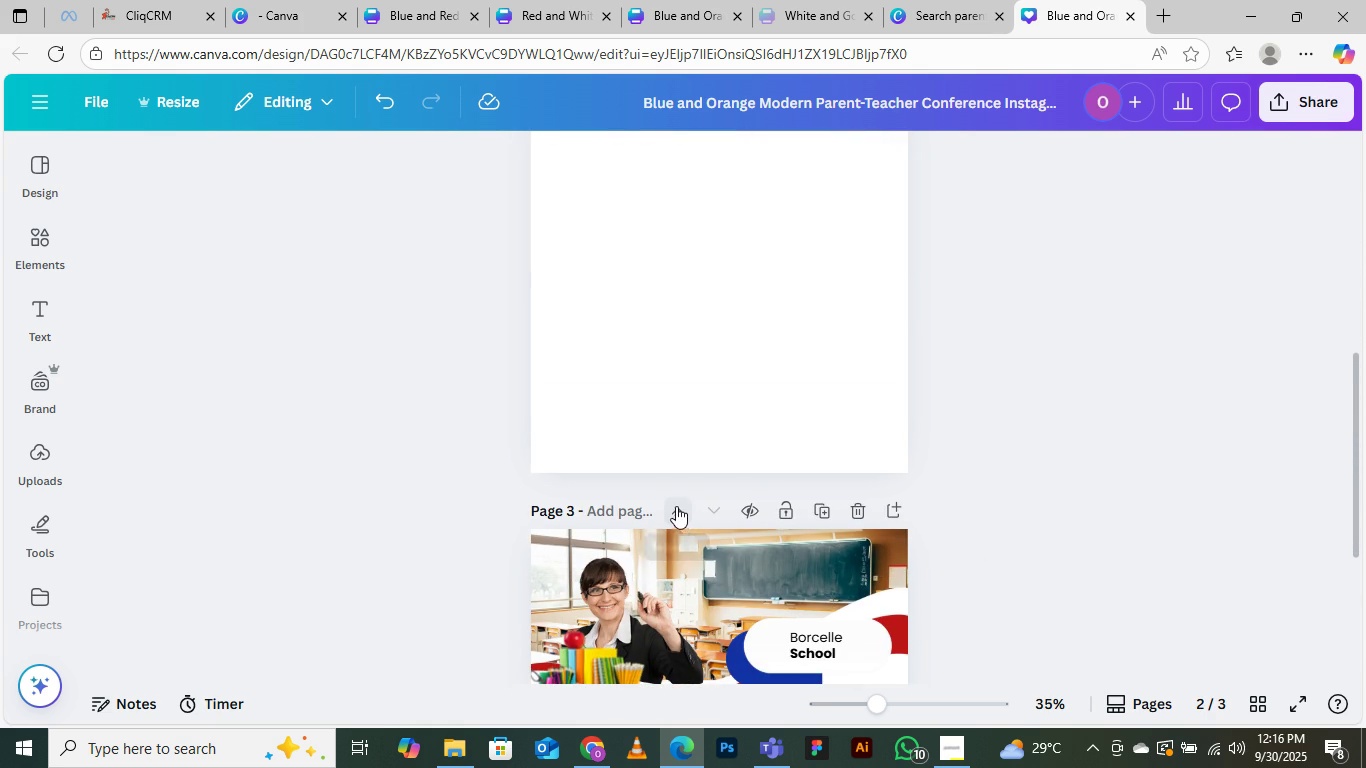 
left_click([676, 506])
 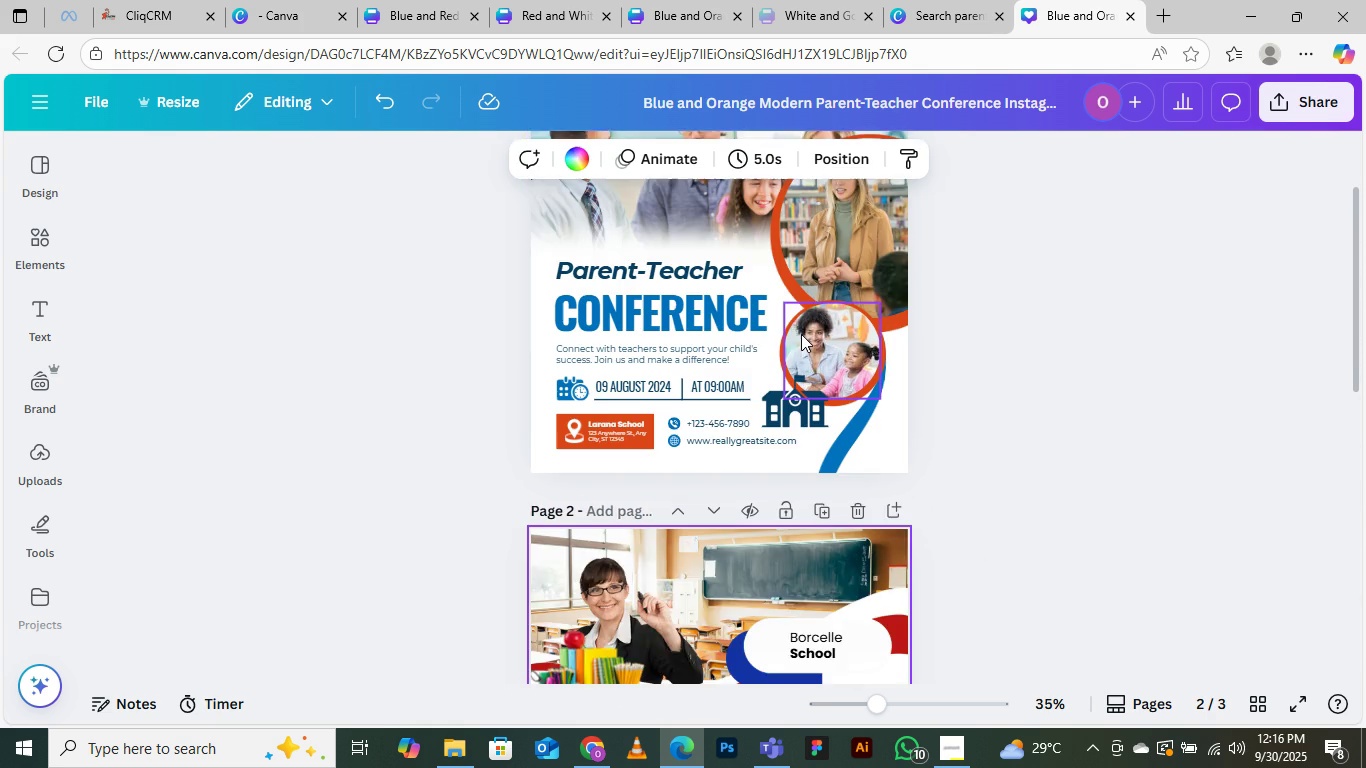 
scroll: coordinate [799, 333], scroll_direction: none, amount: 0.0
 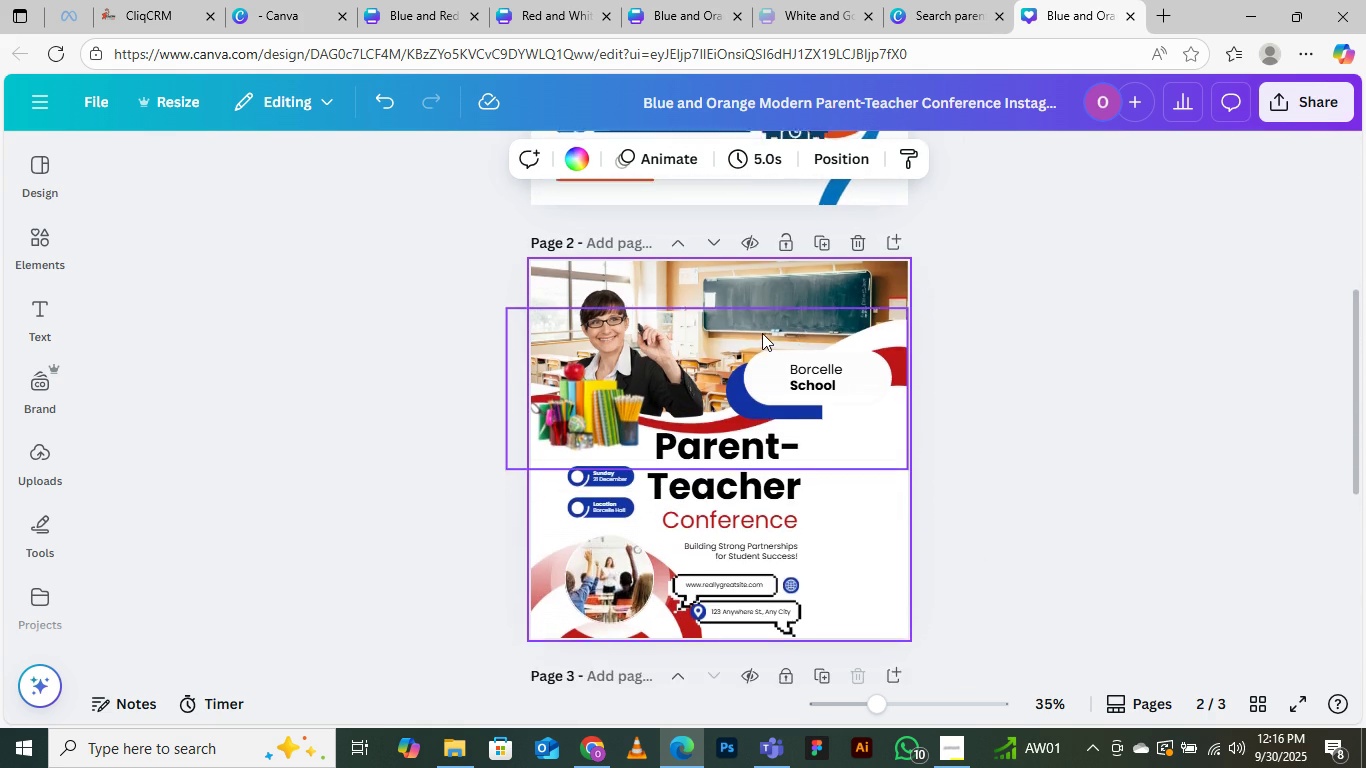 
scroll: coordinate [760, 333], scroll_direction: up, amount: 5.0
 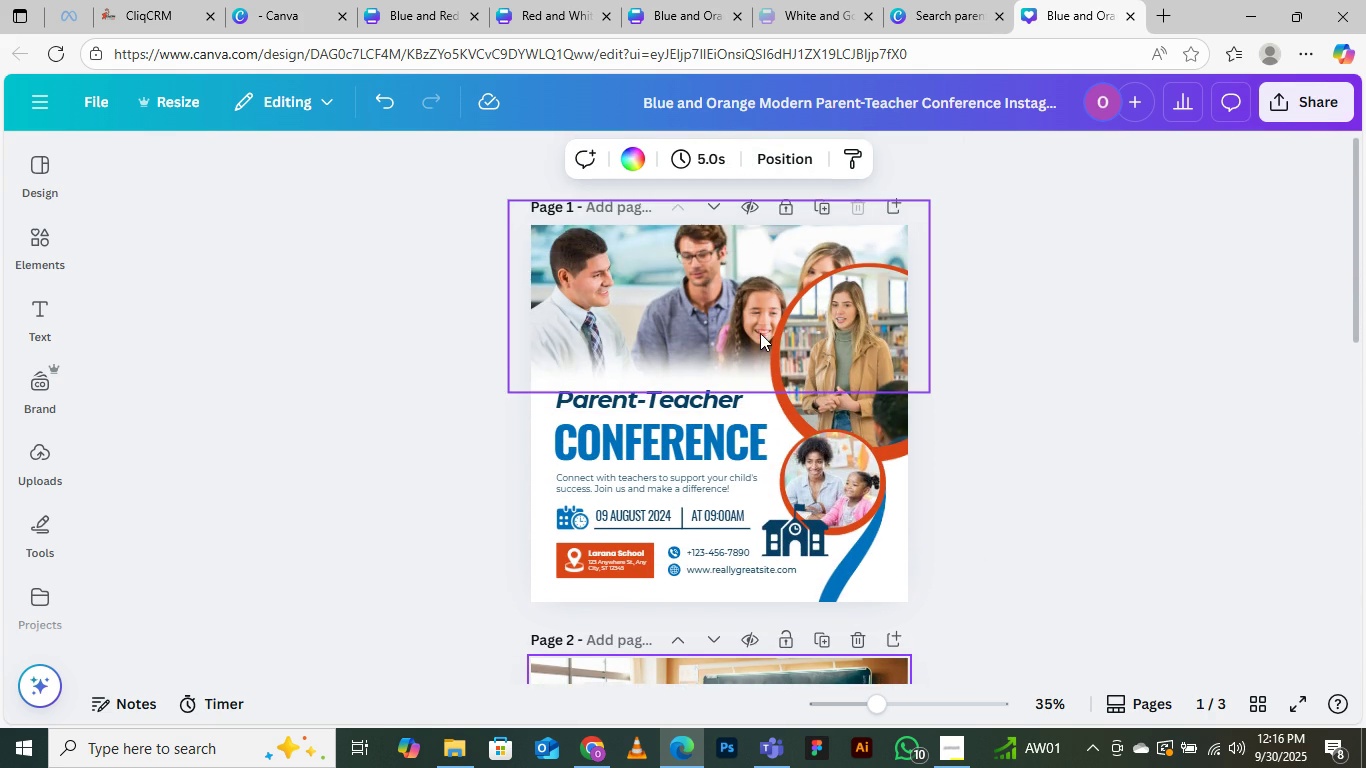 
scroll: coordinate [760, 333], scroll_direction: down, amount: 4.0
 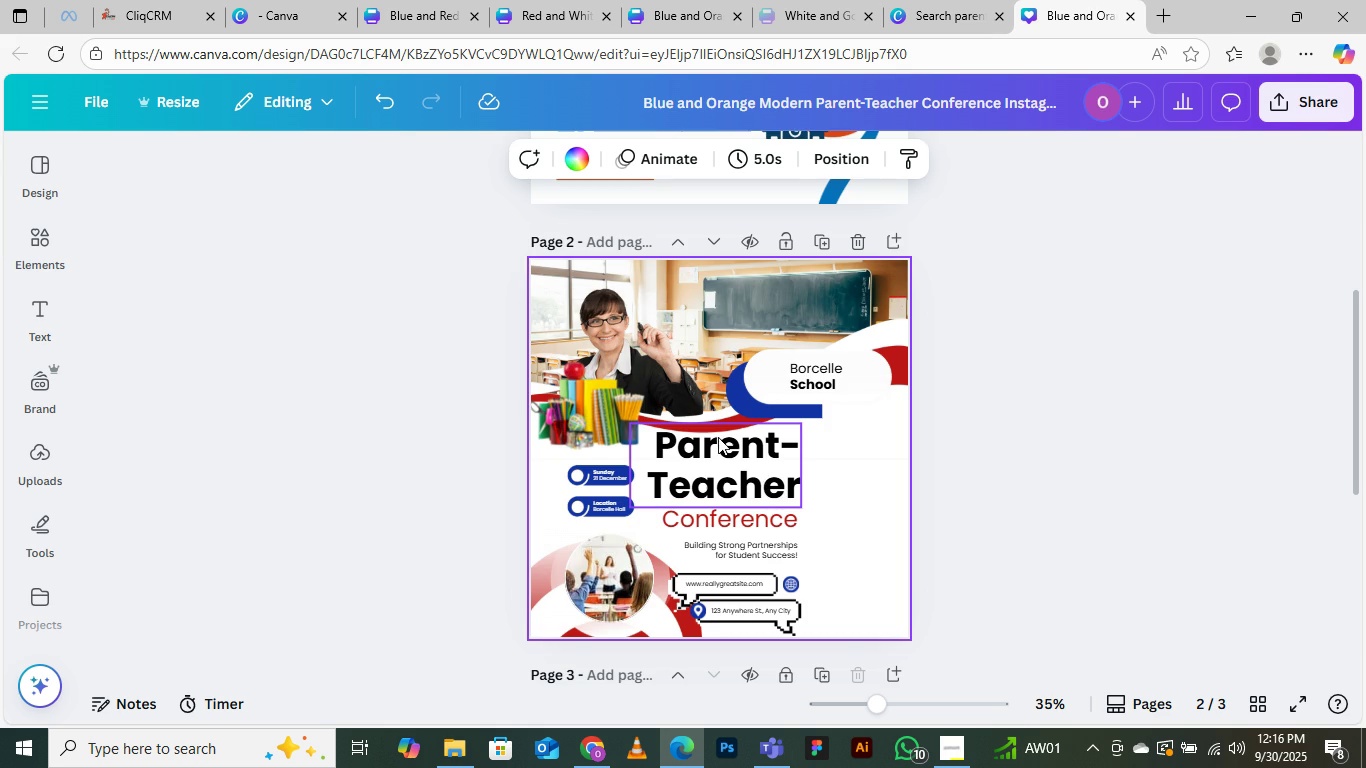 
scroll: coordinate [704, 413], scroll_direction: up, amount: 4.0
 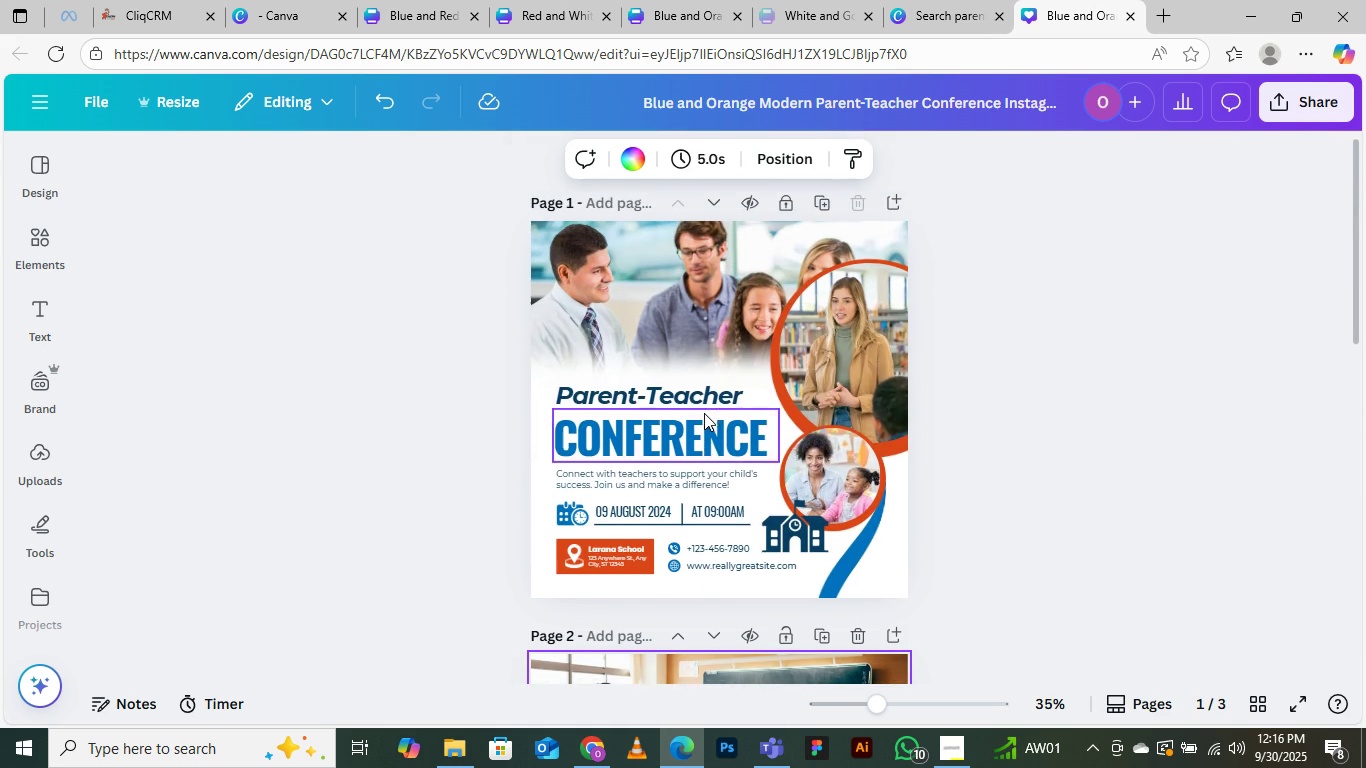 
scroll: coordinate [704, 413], scroll_direction: down, amount: 3.0
 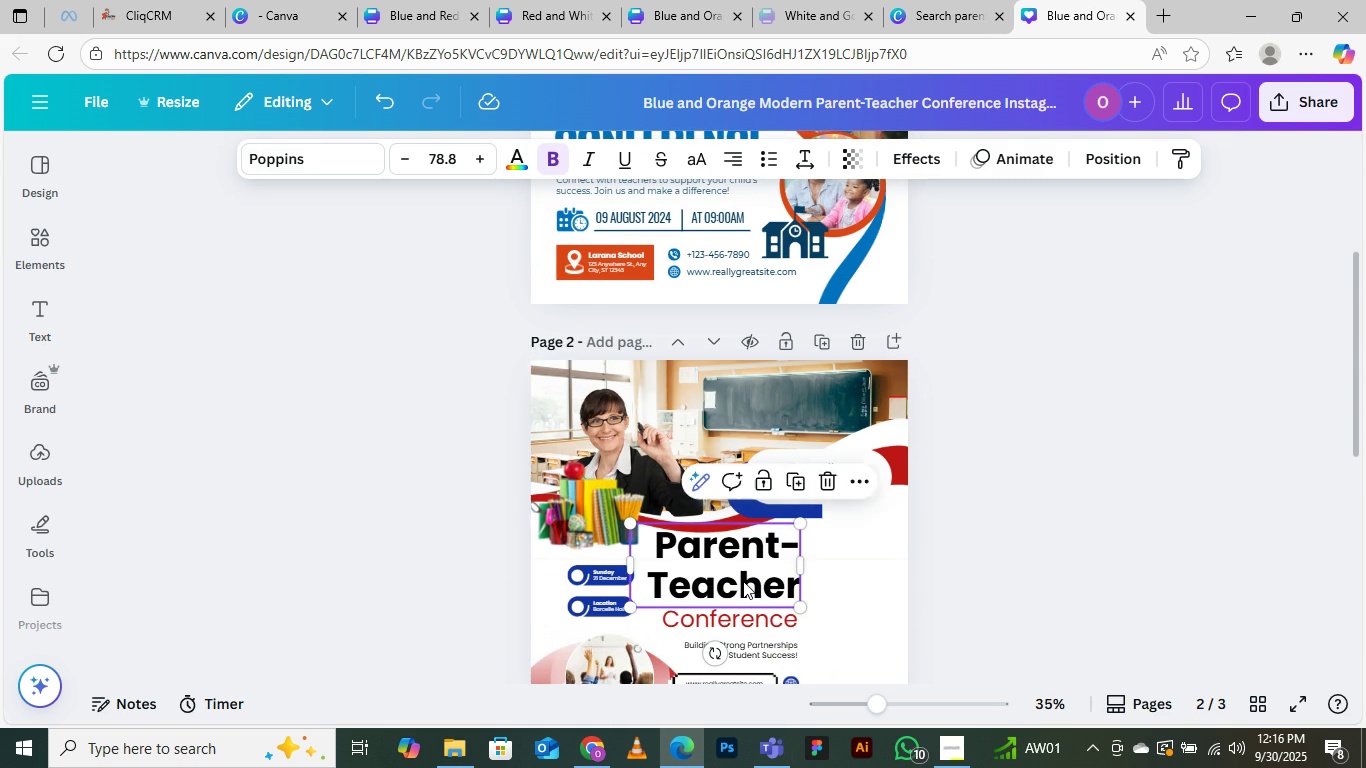 
left_click([743, 581])